 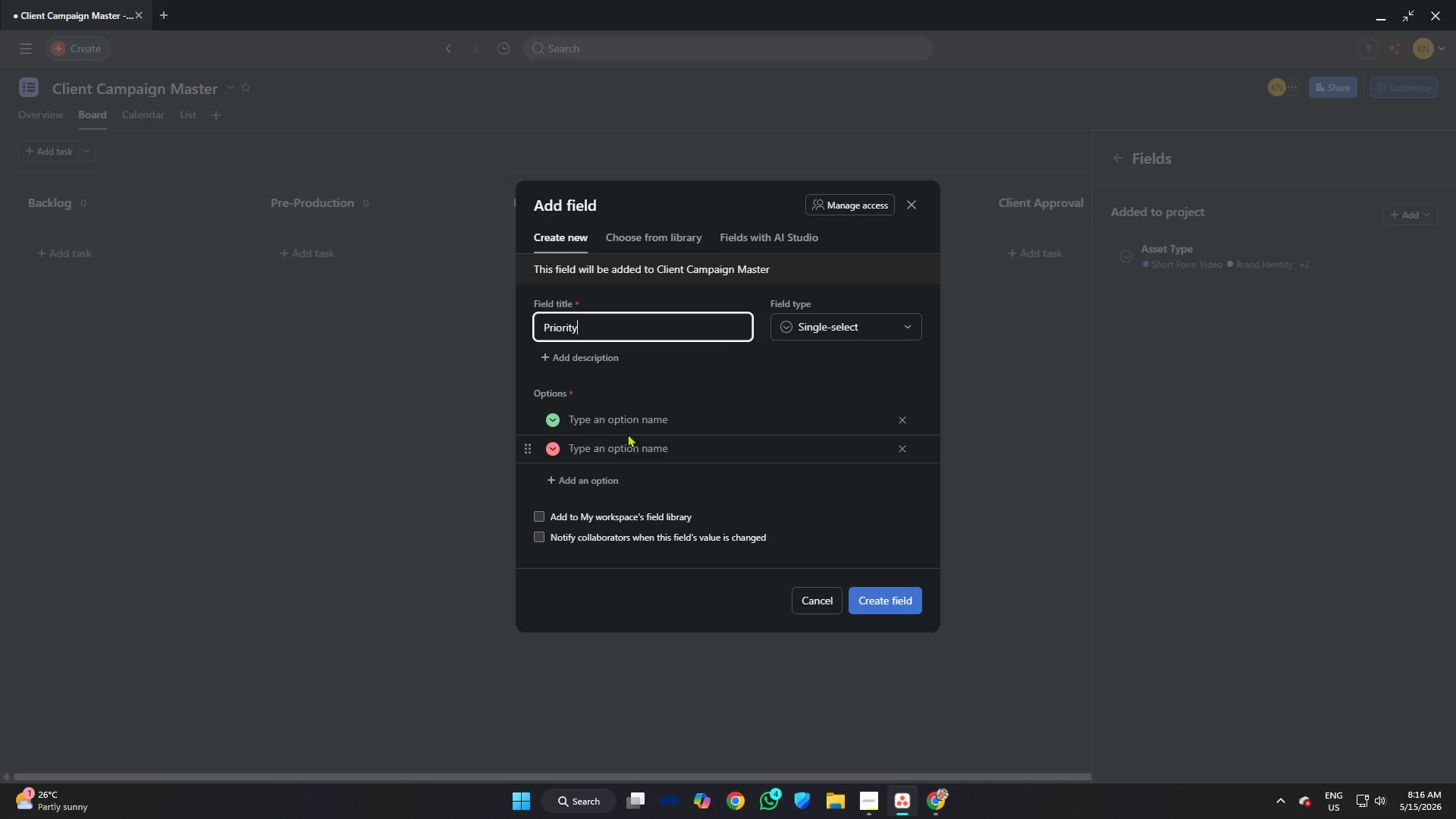 
left_click([629, 414])
 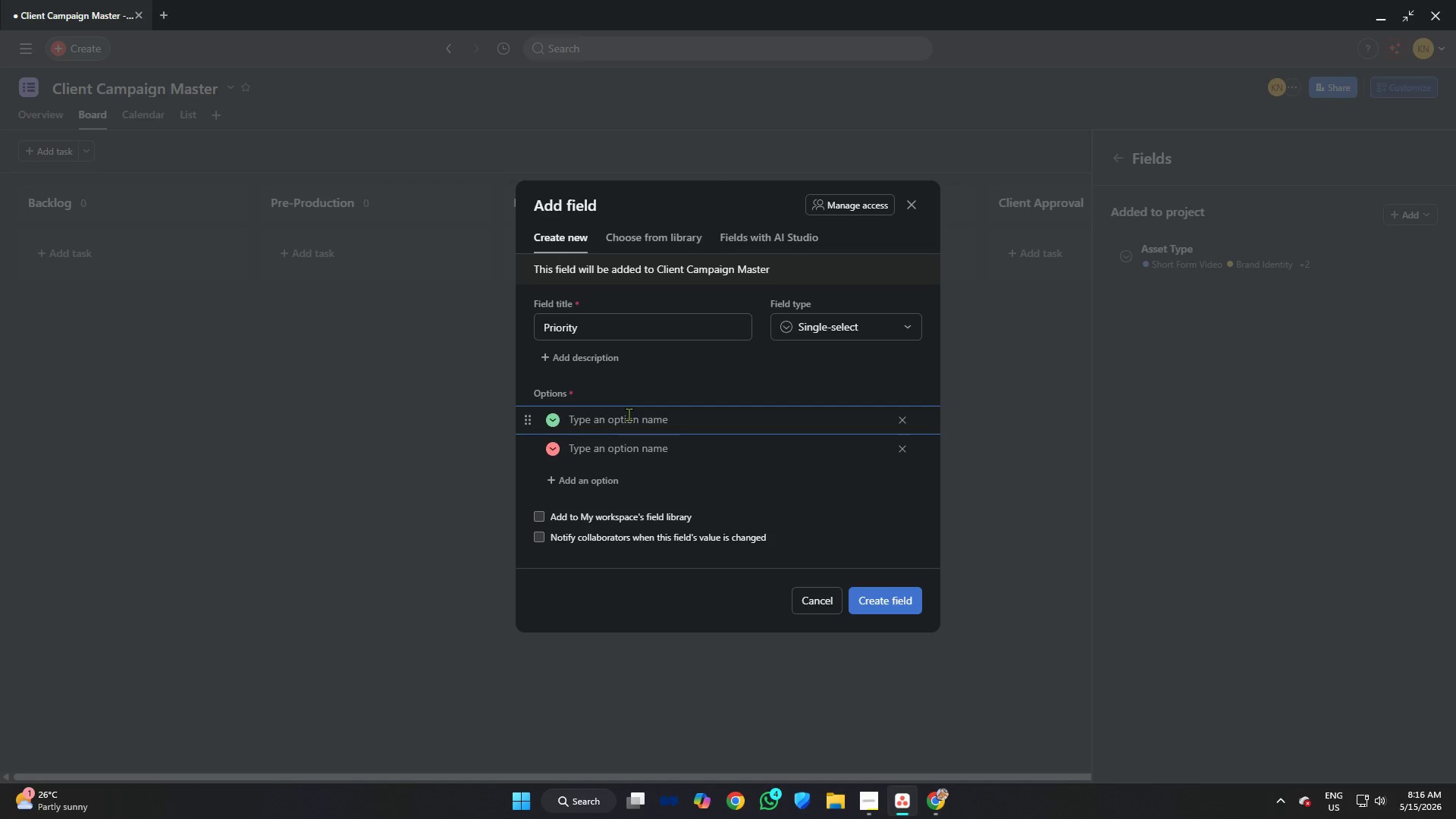 
type(Low)
 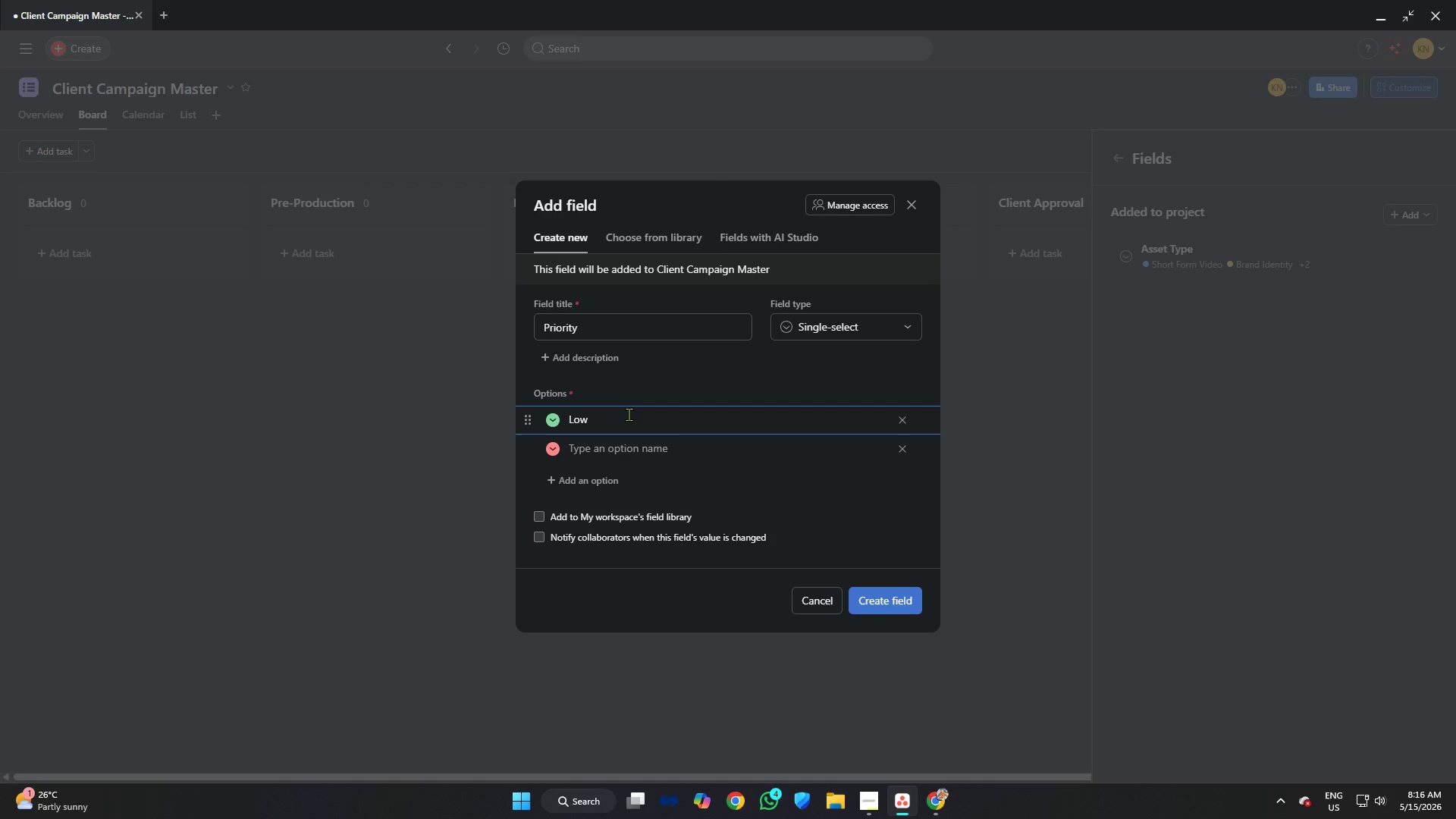 
key(ArrowDown)
 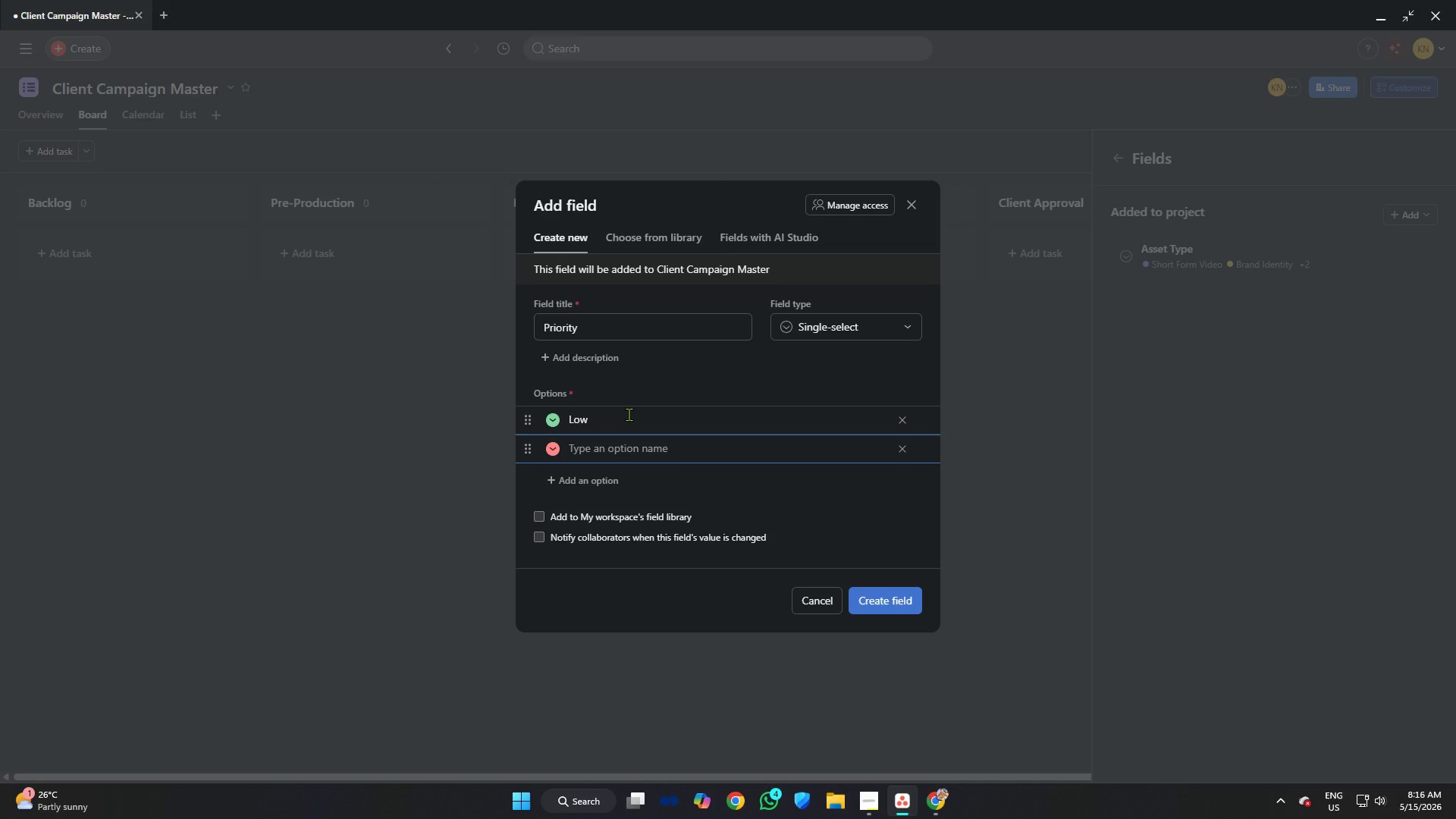 
type(Medium)
 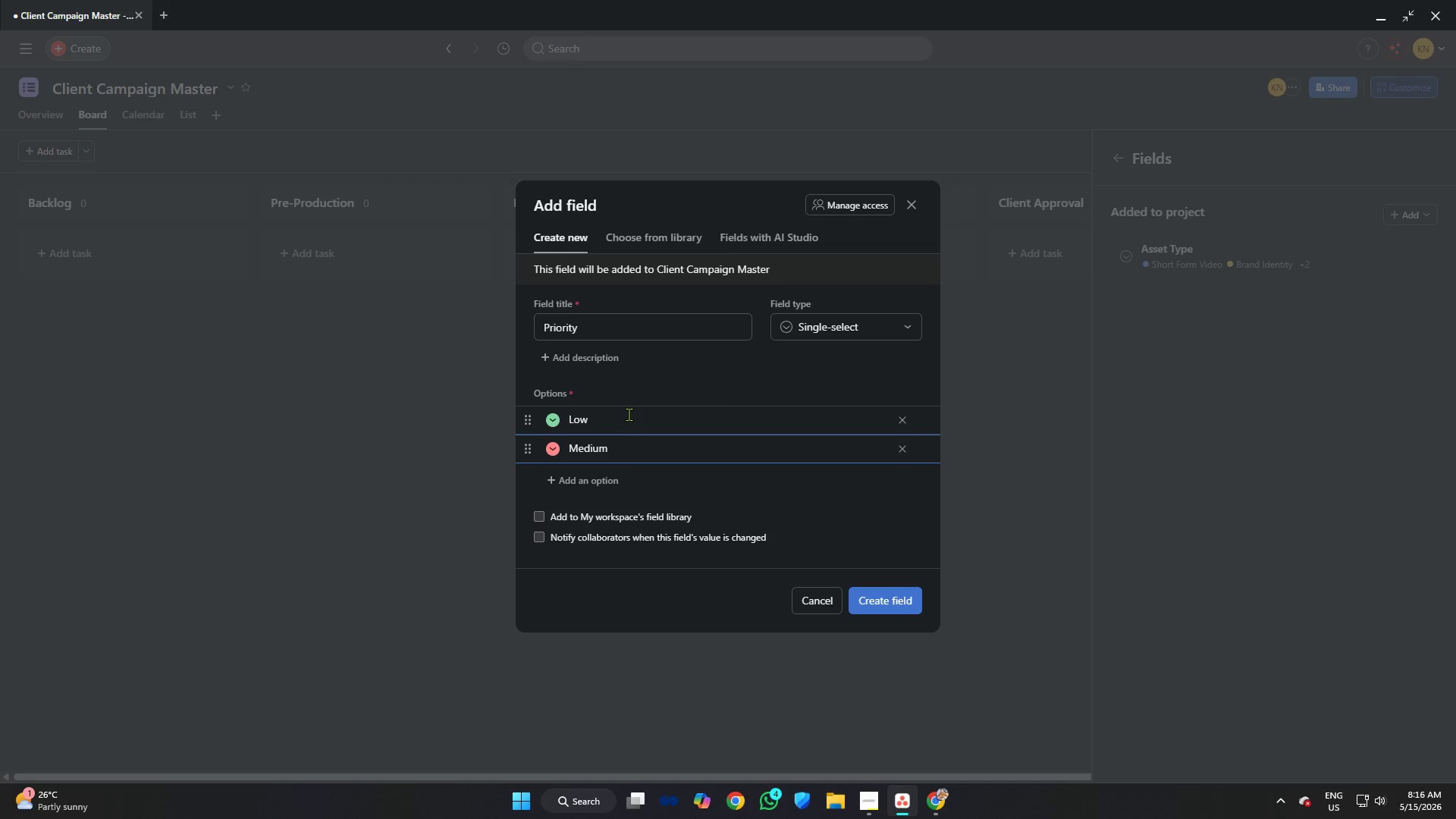 
key(Enter)
 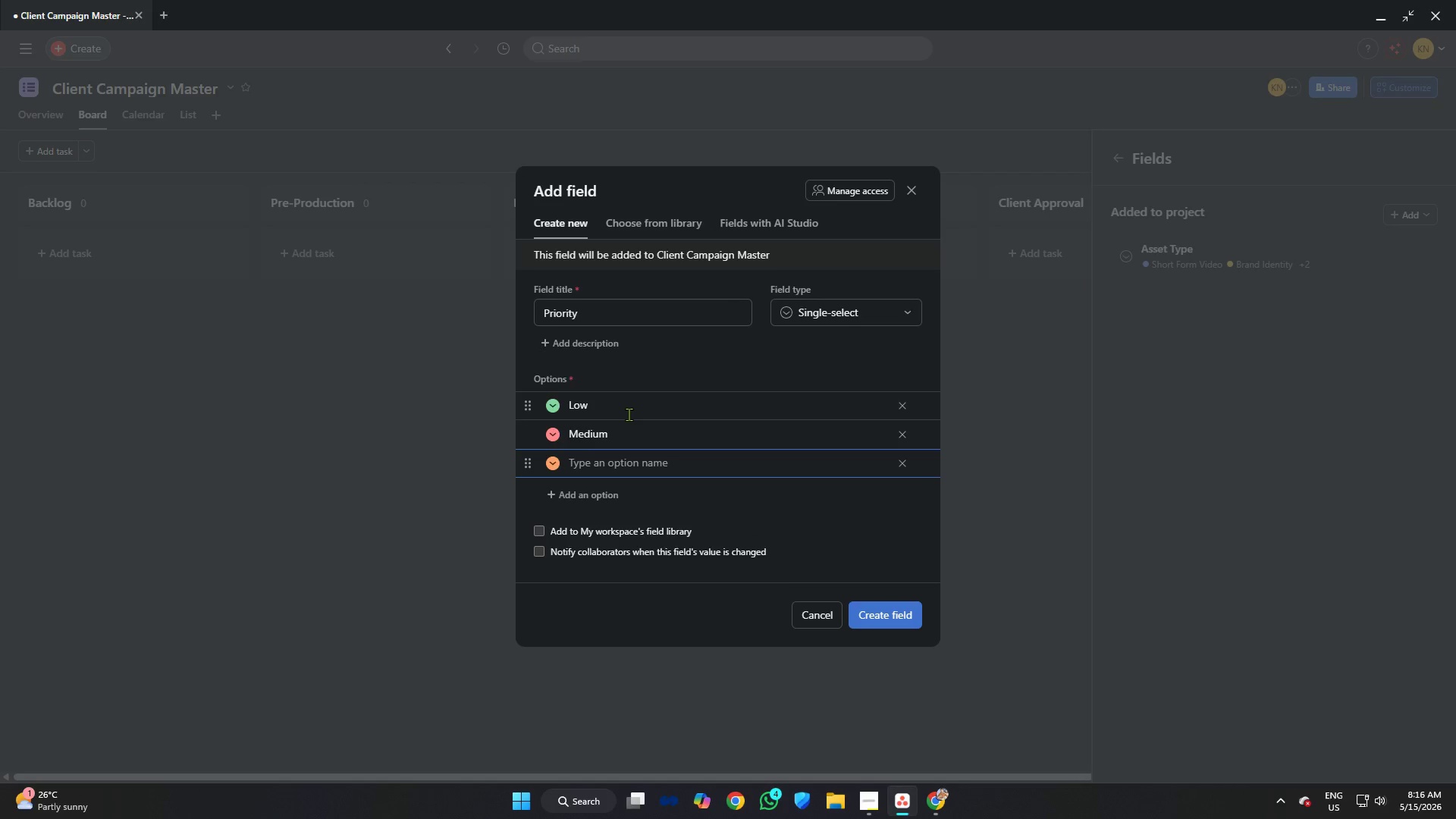 
type(High)
 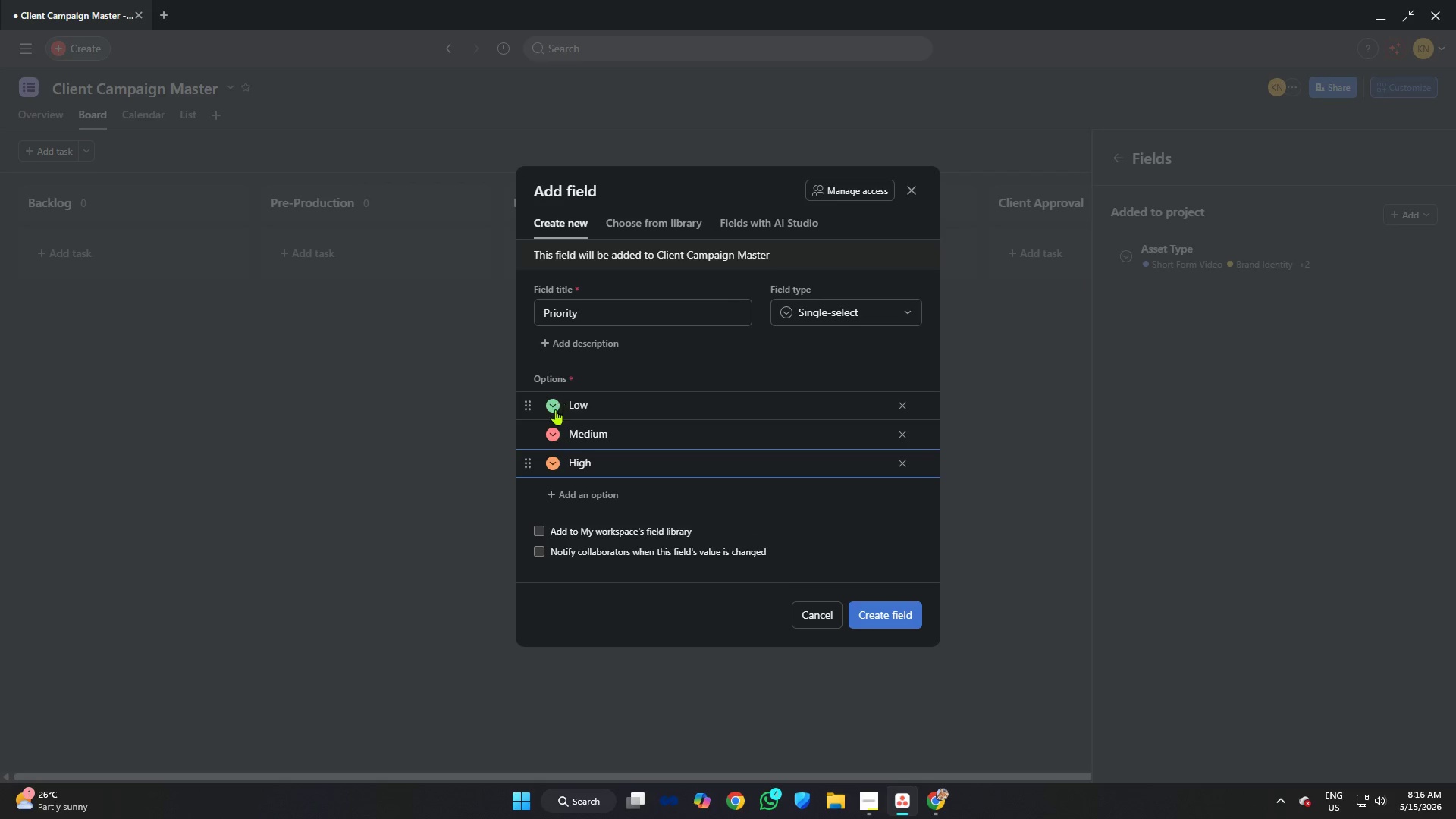 
left_click([555, 404])
 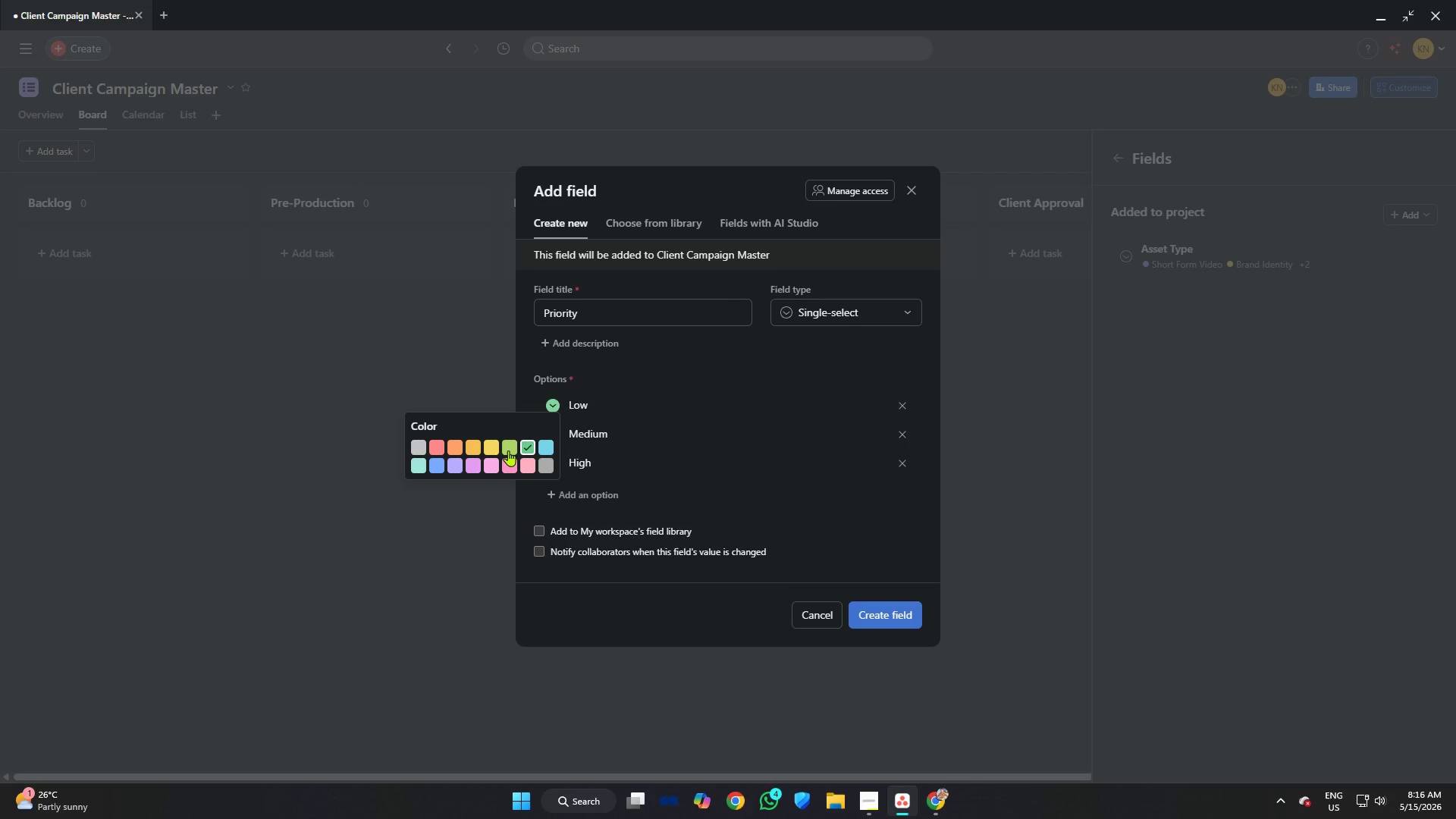 
left_click([509, 450])
 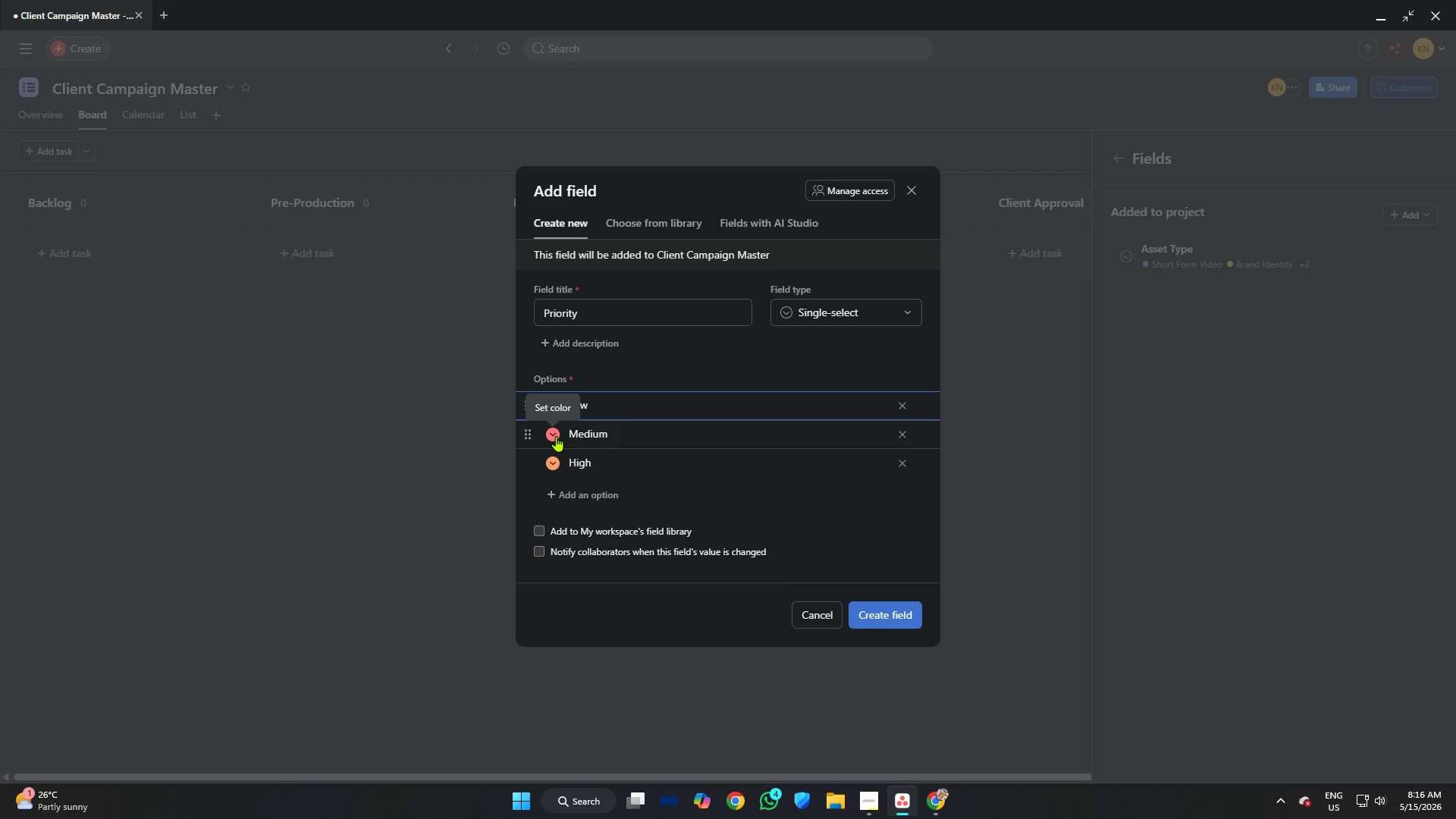 
left_click([556, 436])
 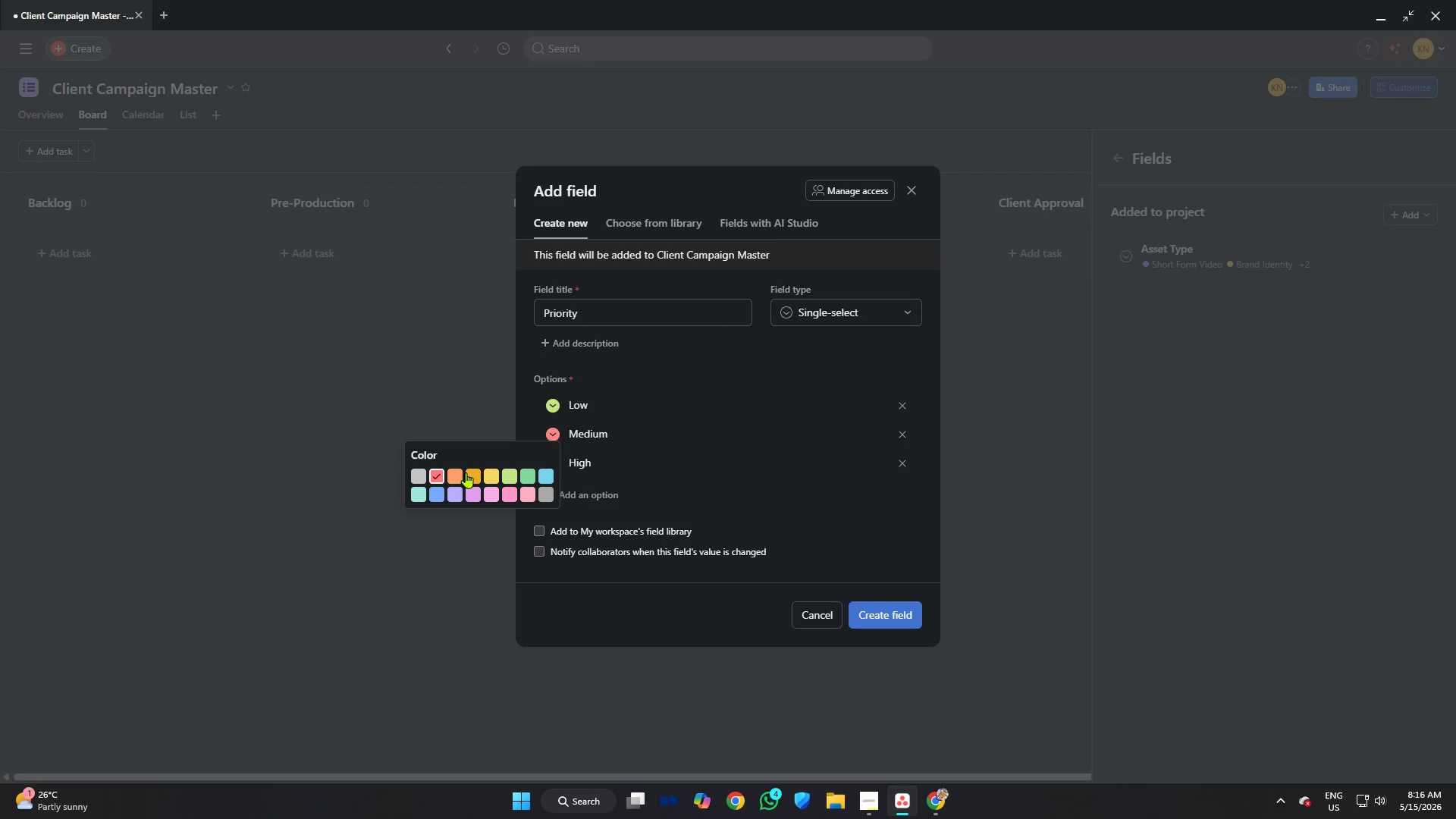 
left_click([457, 472])
 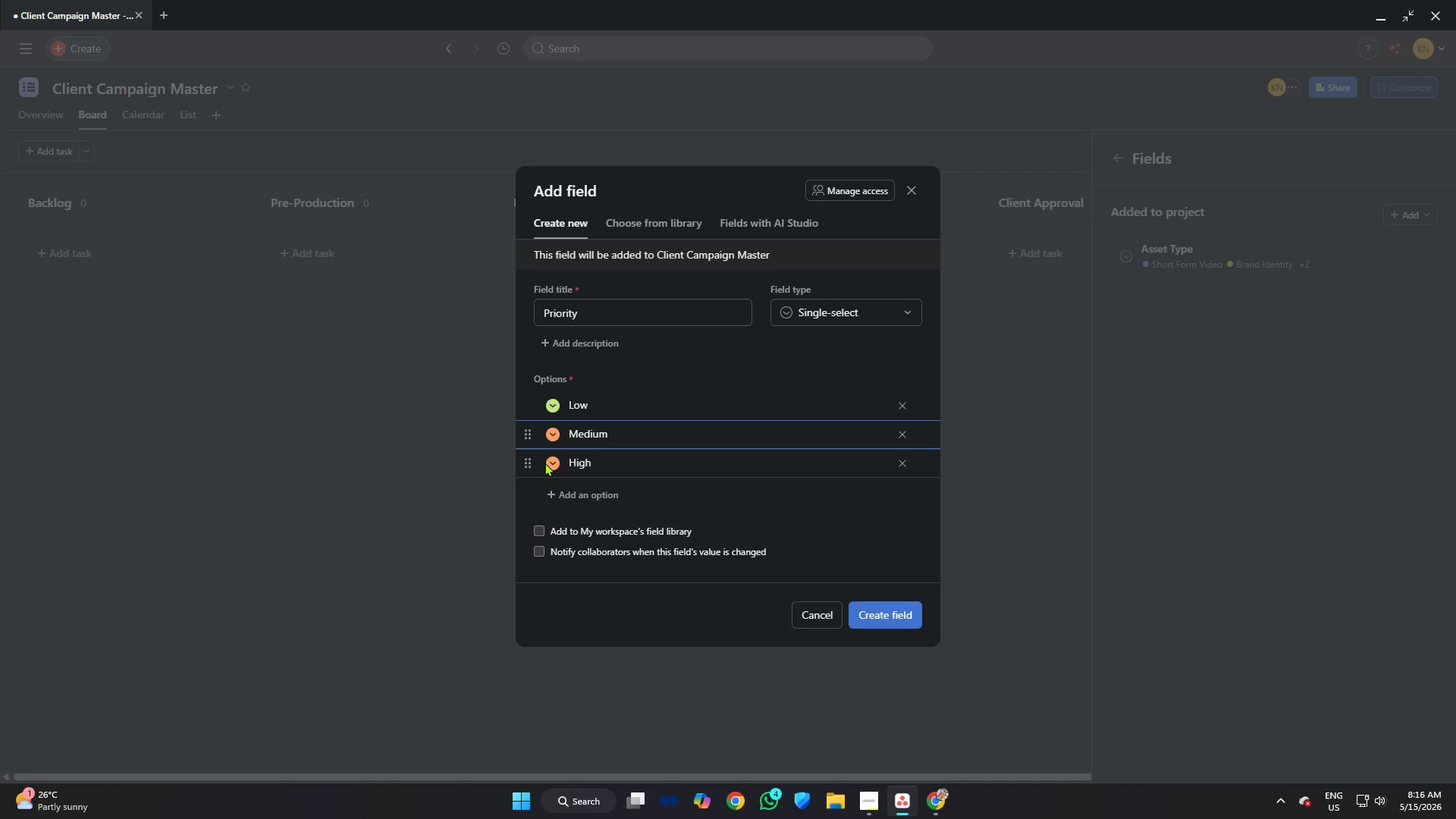 
left_click([553, 460])
 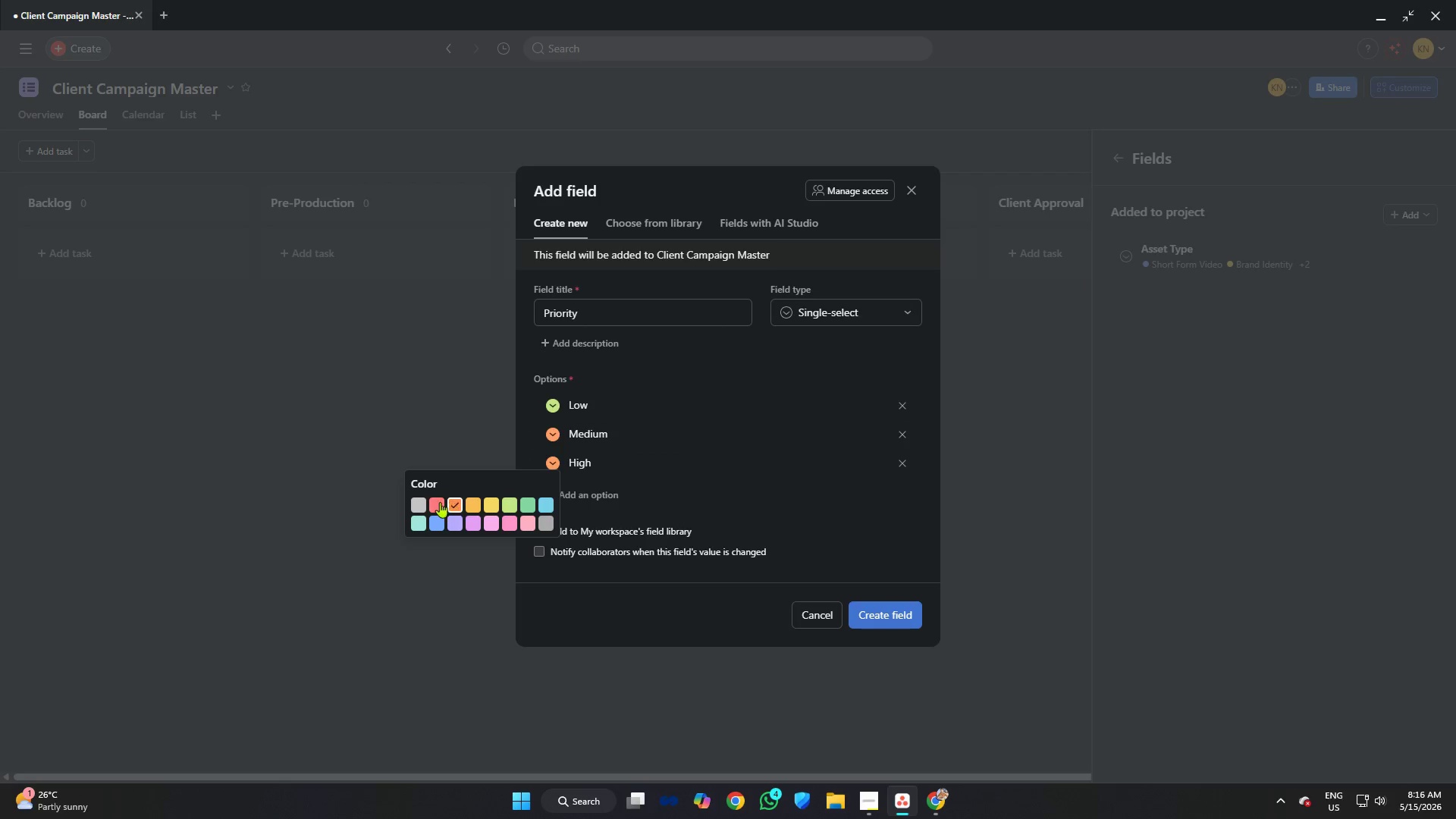 
left_click([434, 500])
 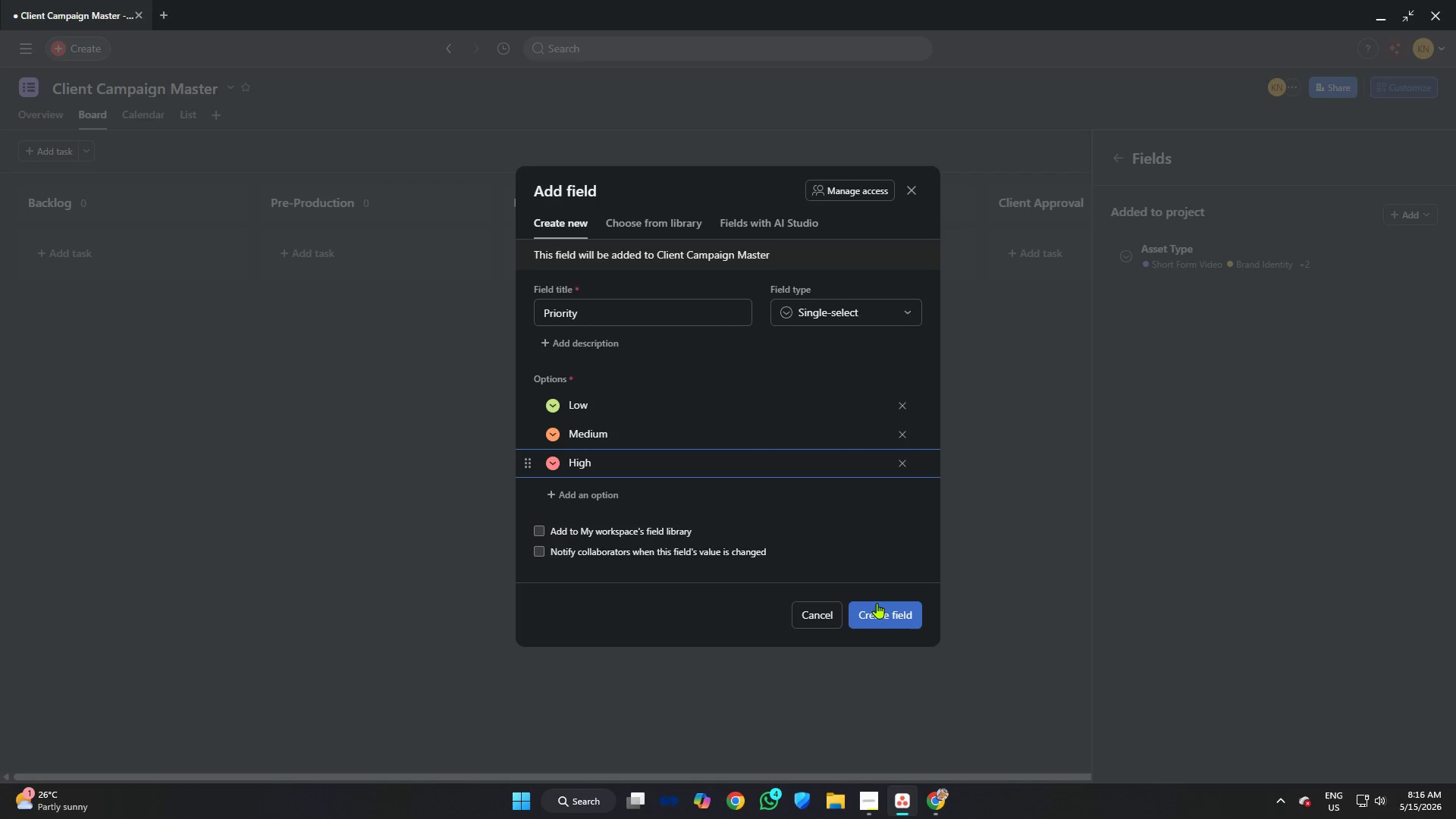 
left_click([883, 606])
 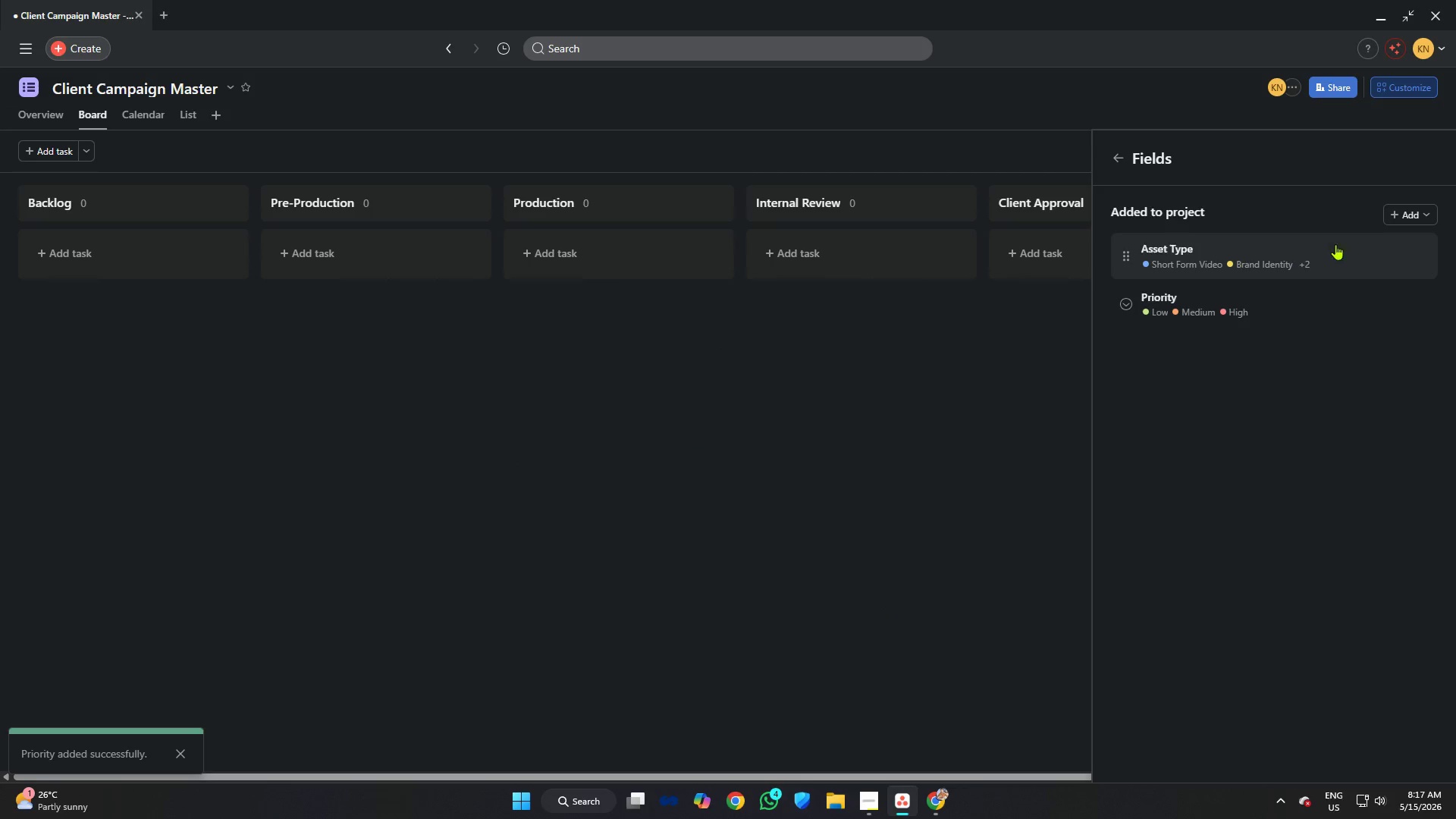 
left_click([1389, 215])
 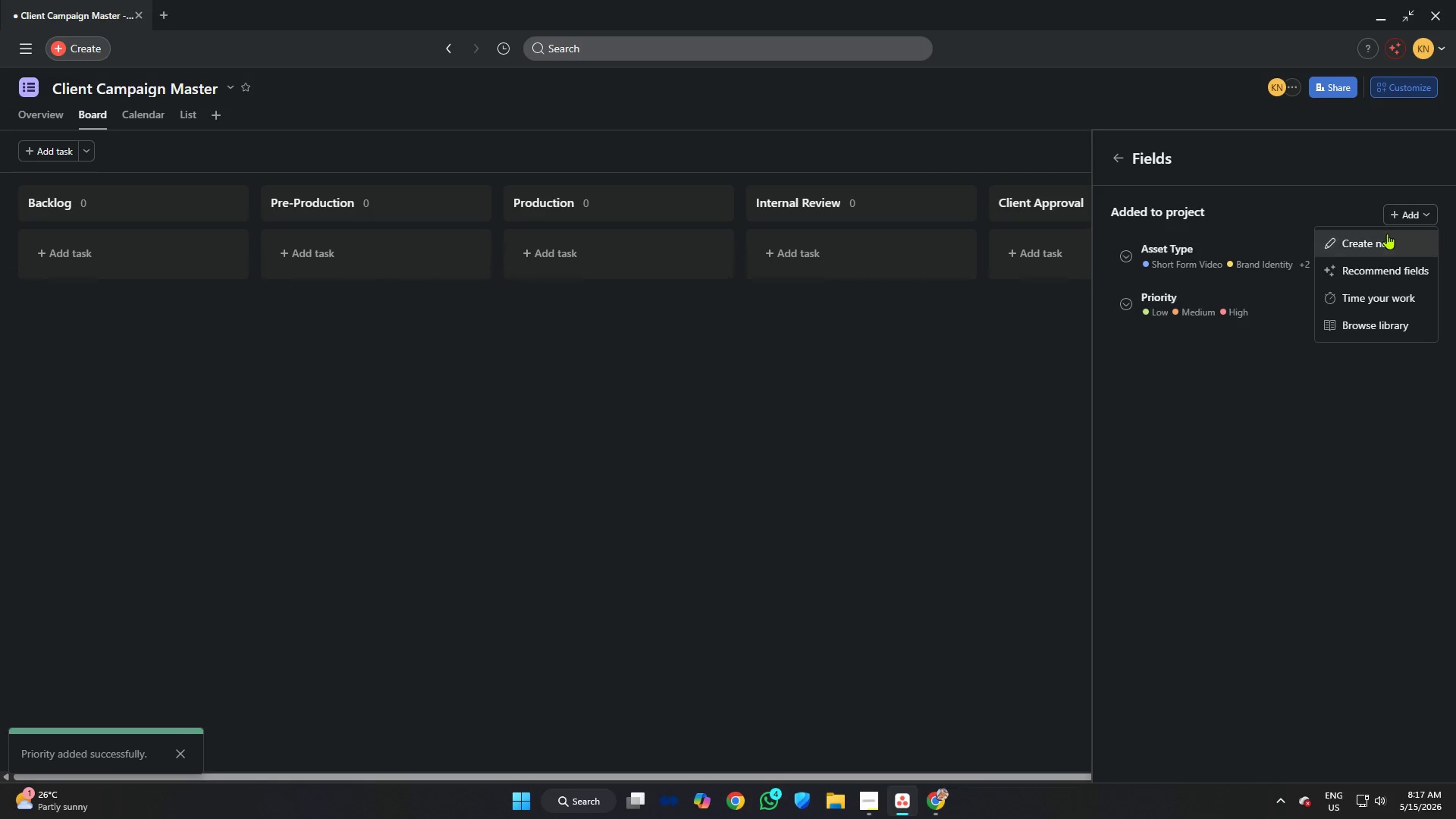 
left_click([1385, 235])
 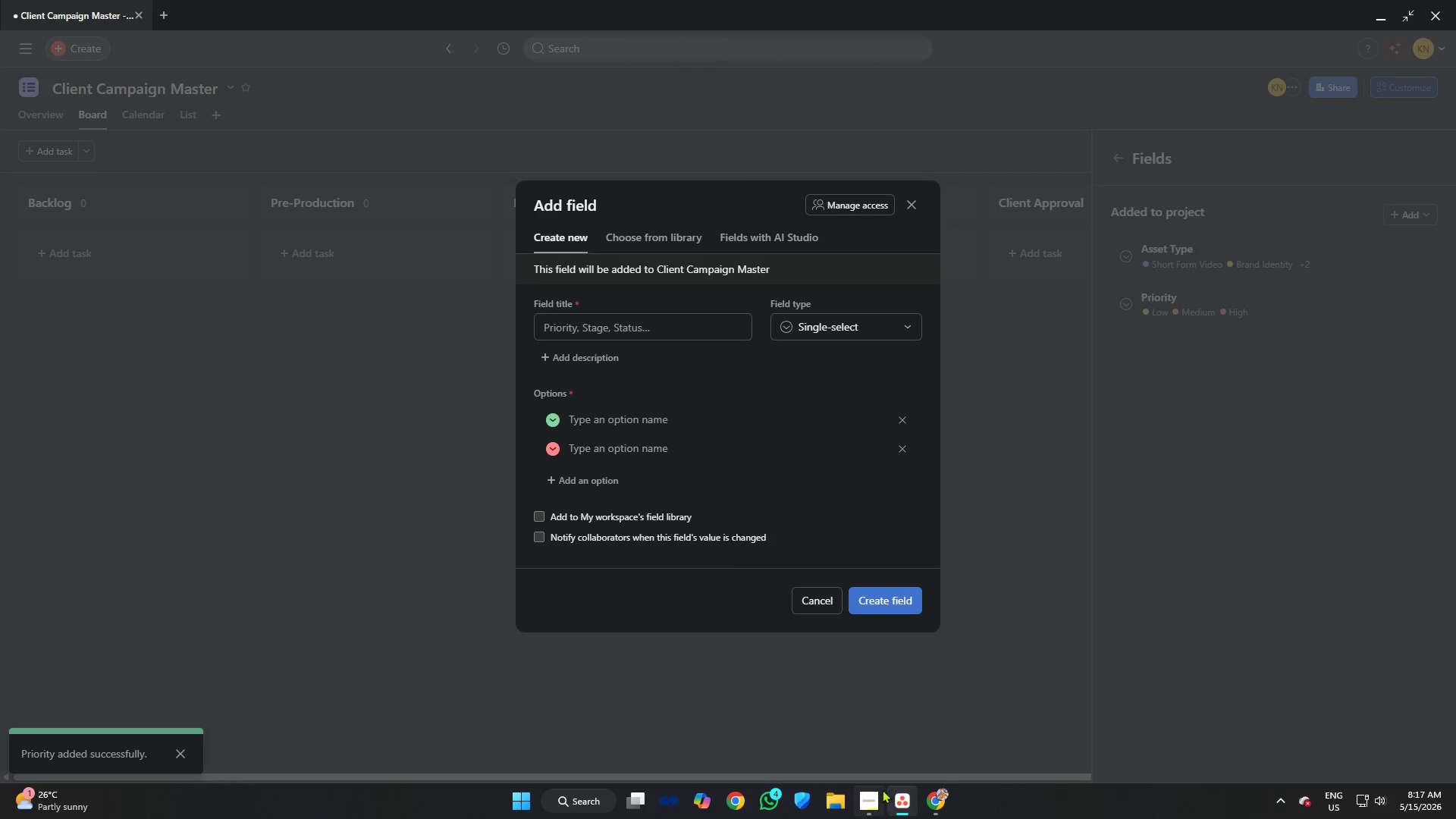 
left_click([874, 794])